 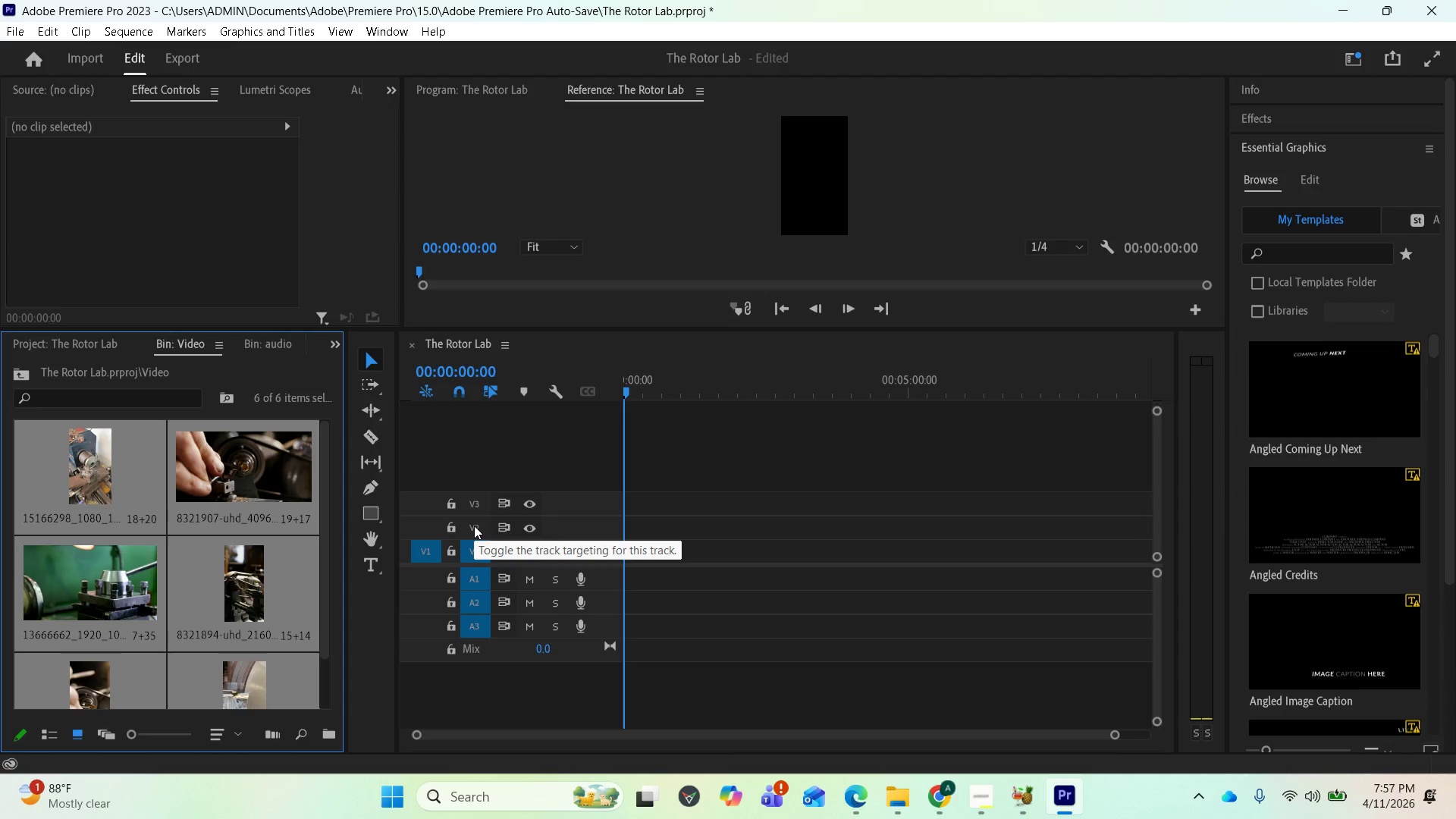 
scroll: coordinate [736, 580], scroll_direction: up, amount: 2.0
 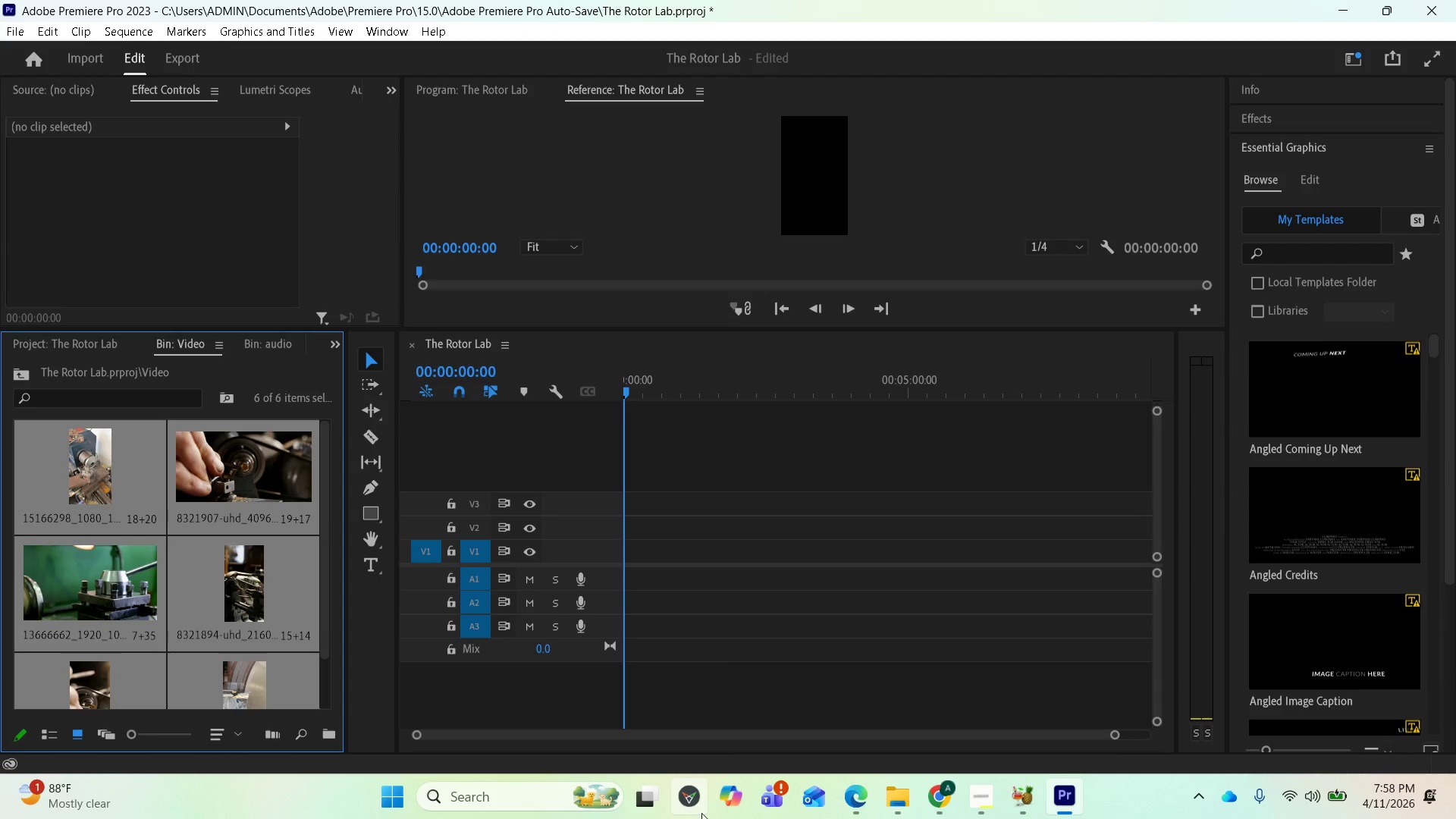 
left_click([852, 805])
 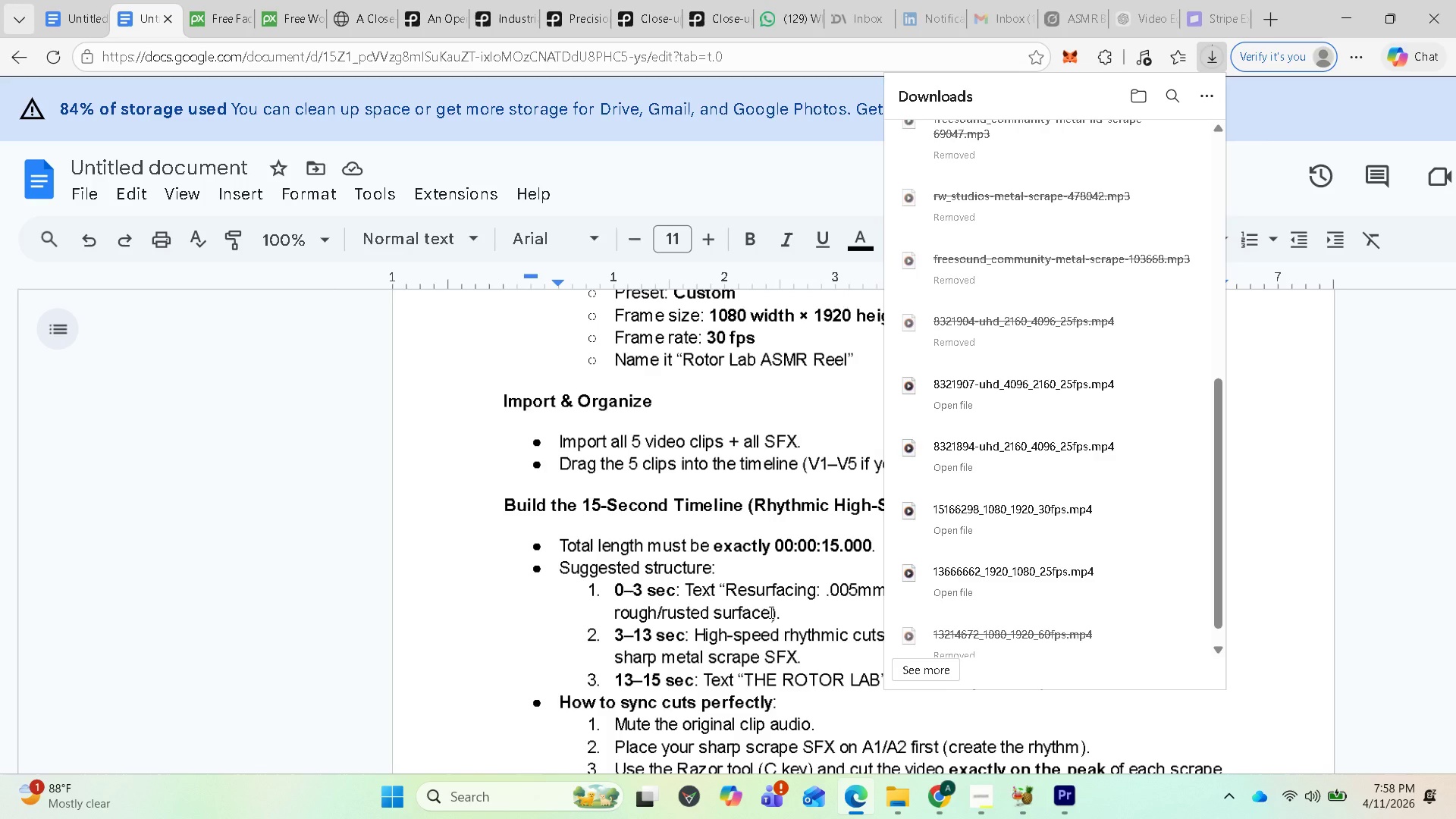 
left_click([604, 613])
 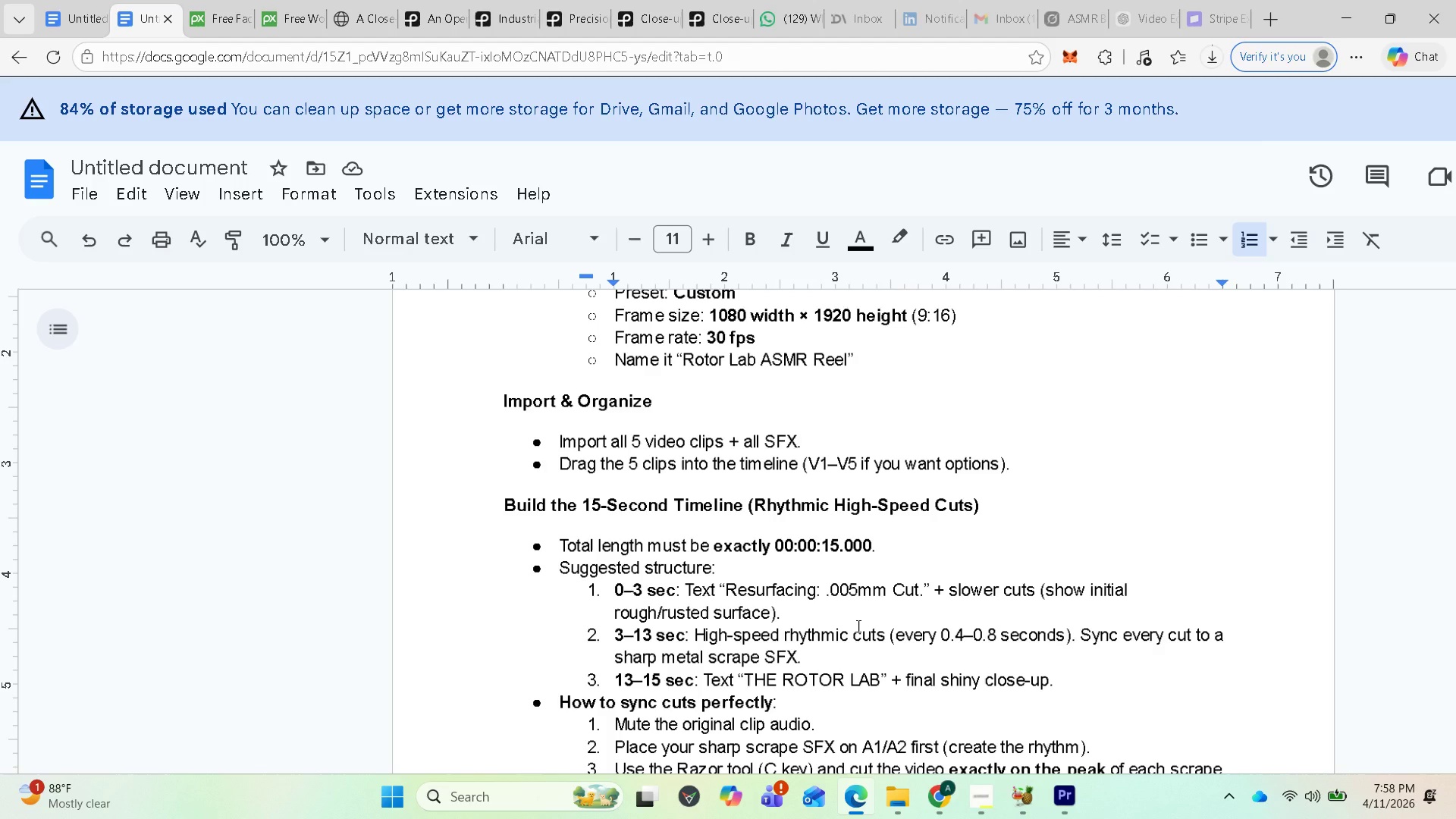 
wait(13.75)
 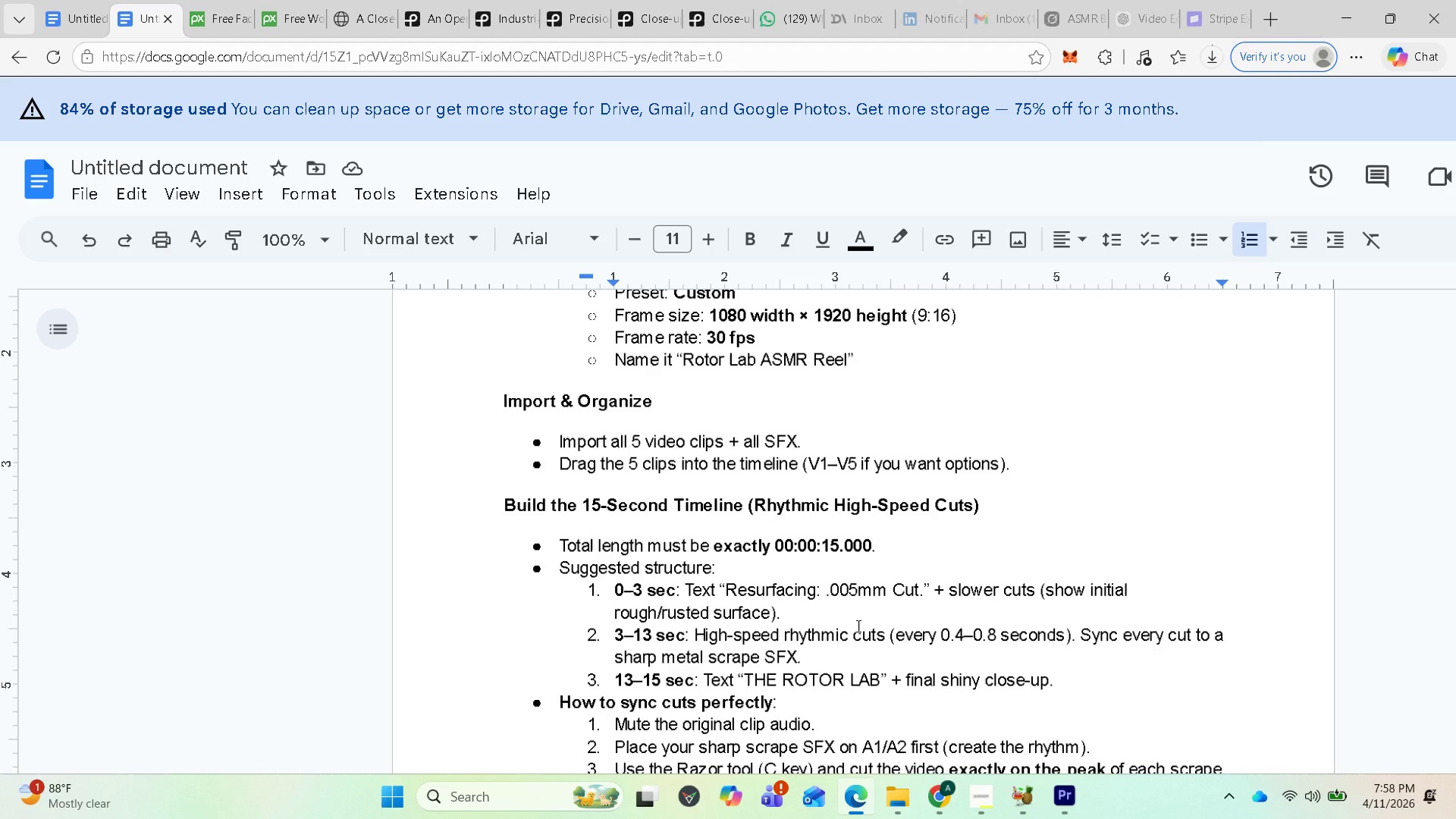 
scroll: coordinate [857, 626], scroll_direction: down, amount: 1.0
 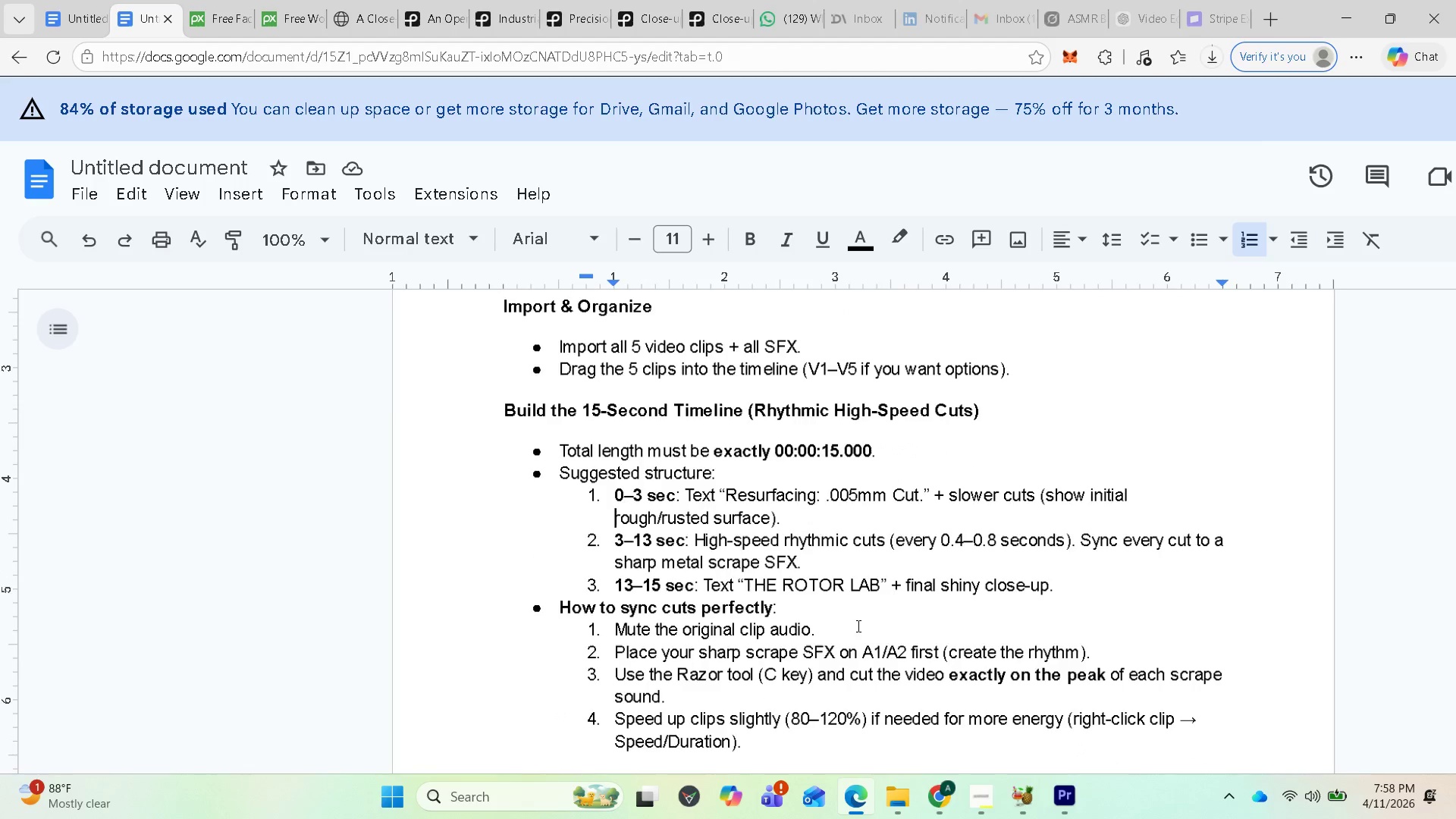 
scroll: coordinate [864, 604], scroll_direction: up, amount: 9.0
 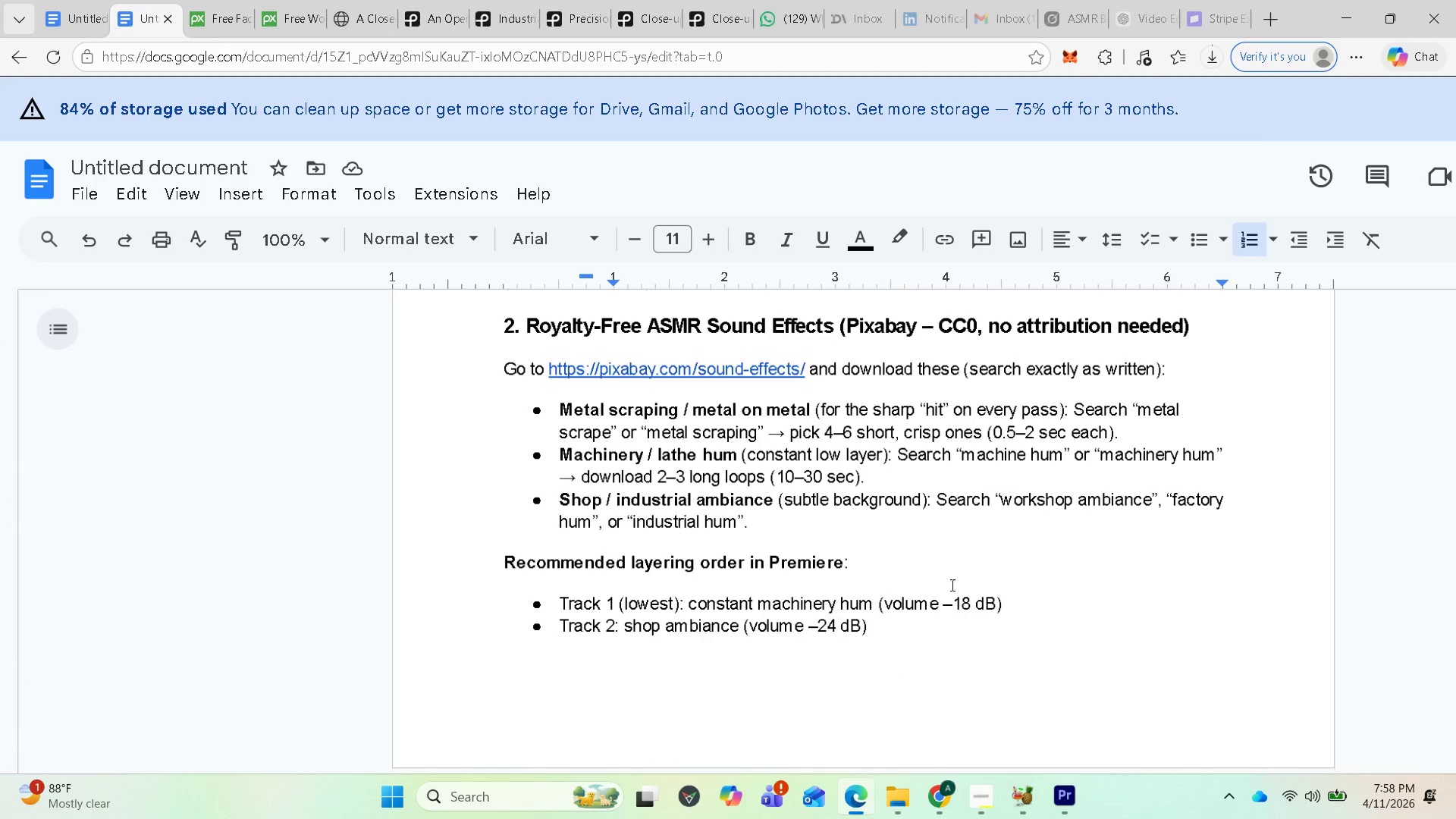 
wait(9.89)
 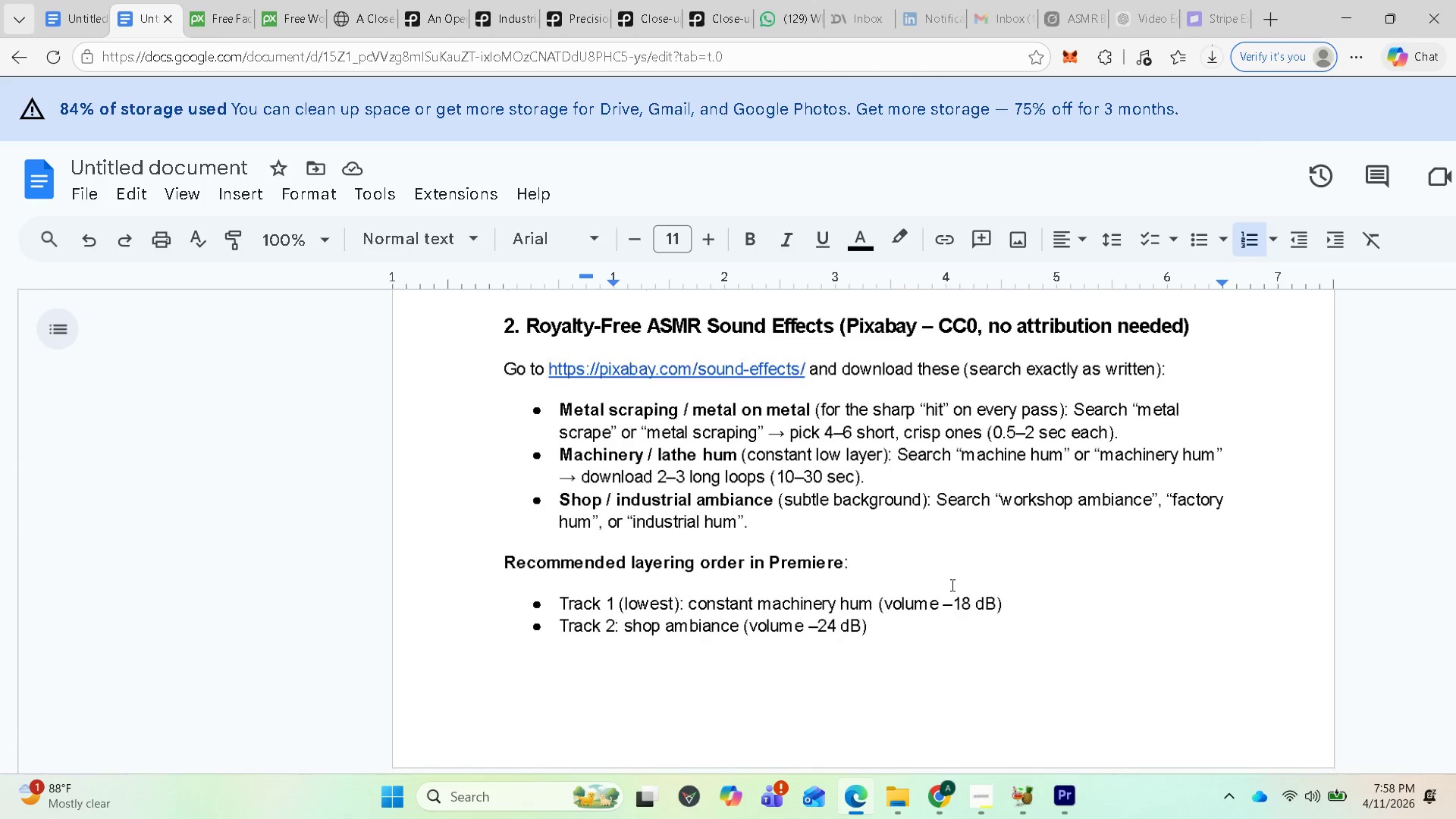 
scroll: coordinate [893, 572], scroll_direction: down, amount: 8.0
 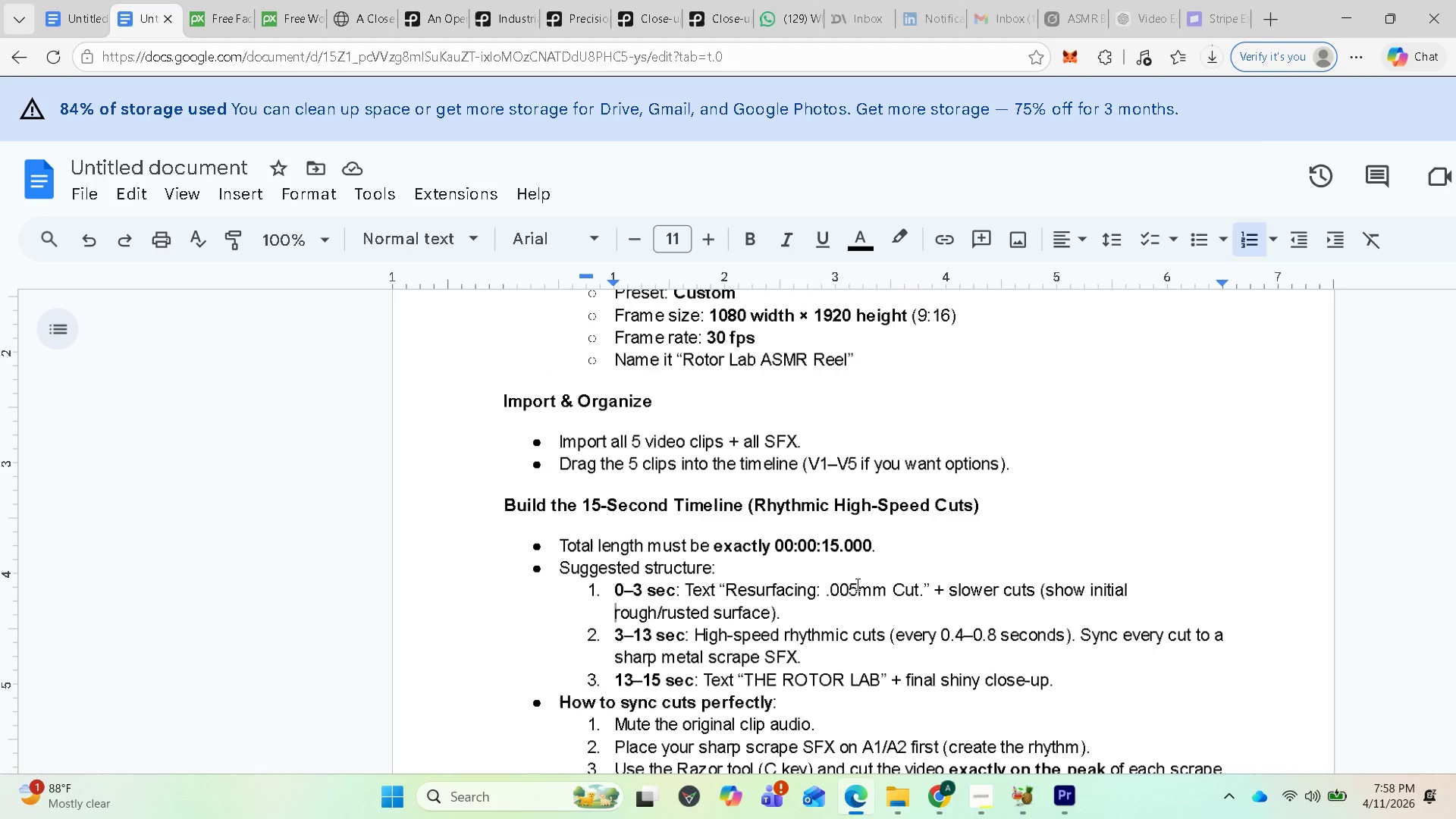 
wait(6.1)
 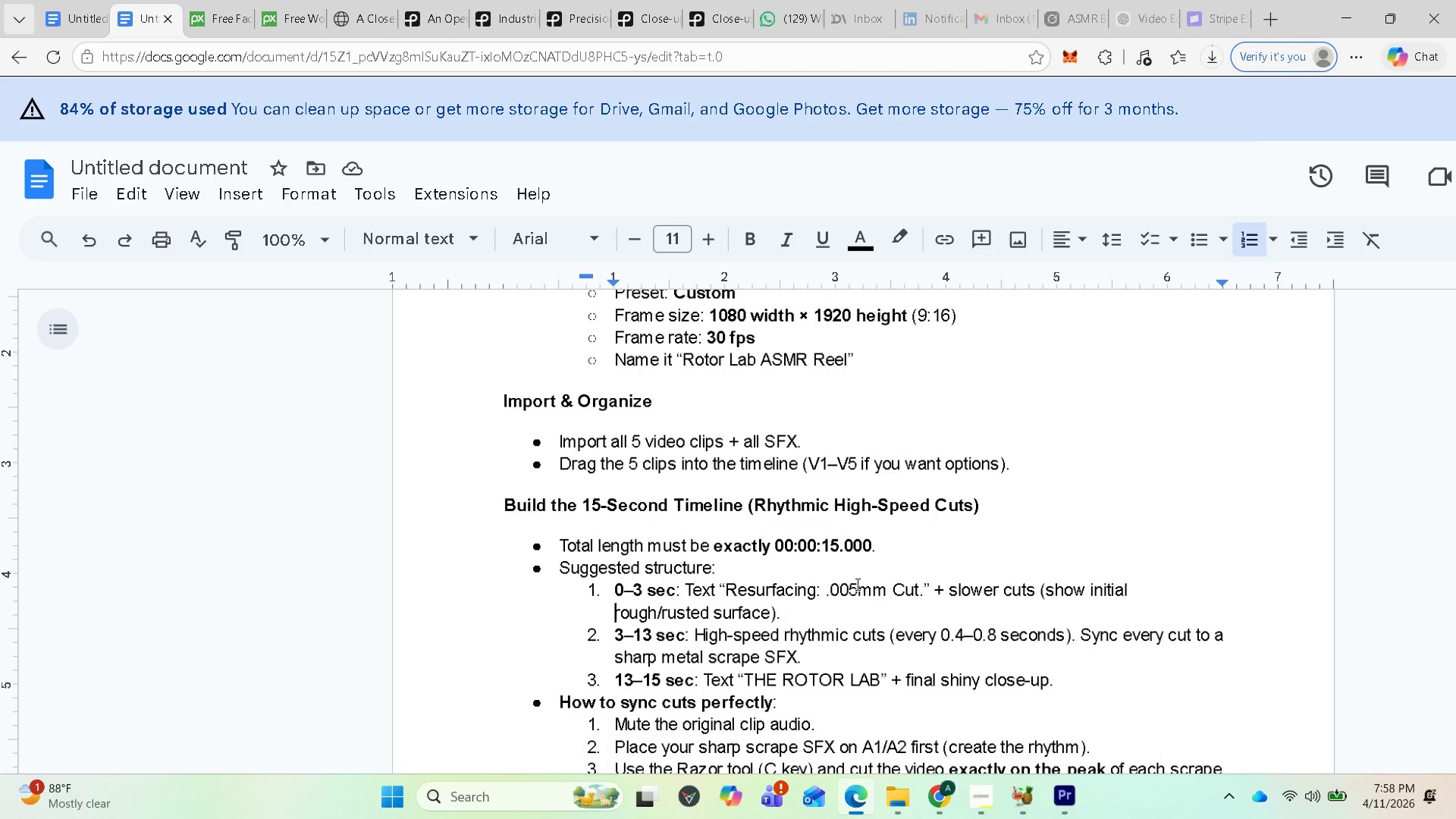 
scroll: coordinate [861, 603], scroll_direction: down, amount: 14.0
 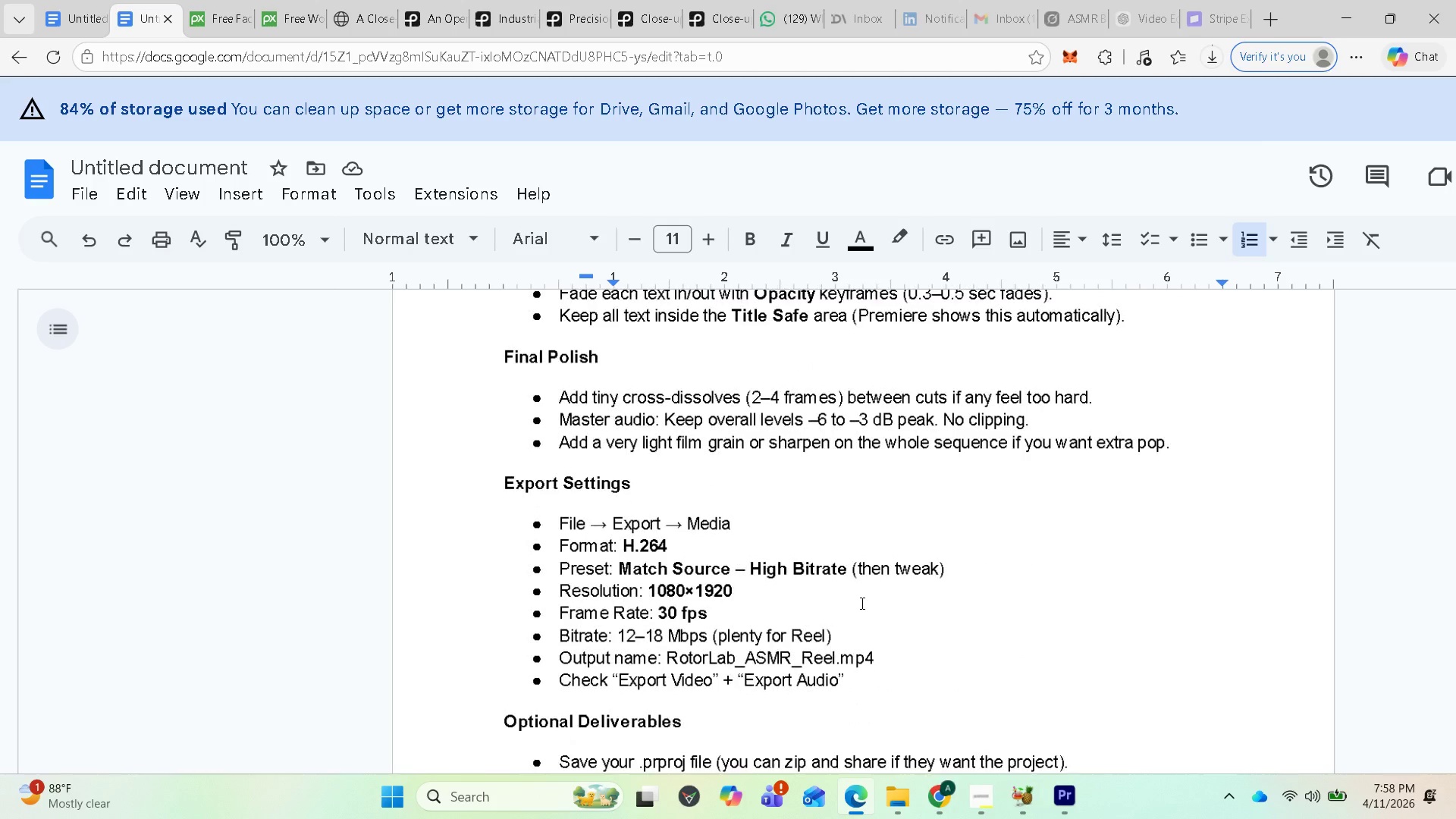 
scroll: coordinate [812, 516], scroll_direction: up, amount: 14.0
 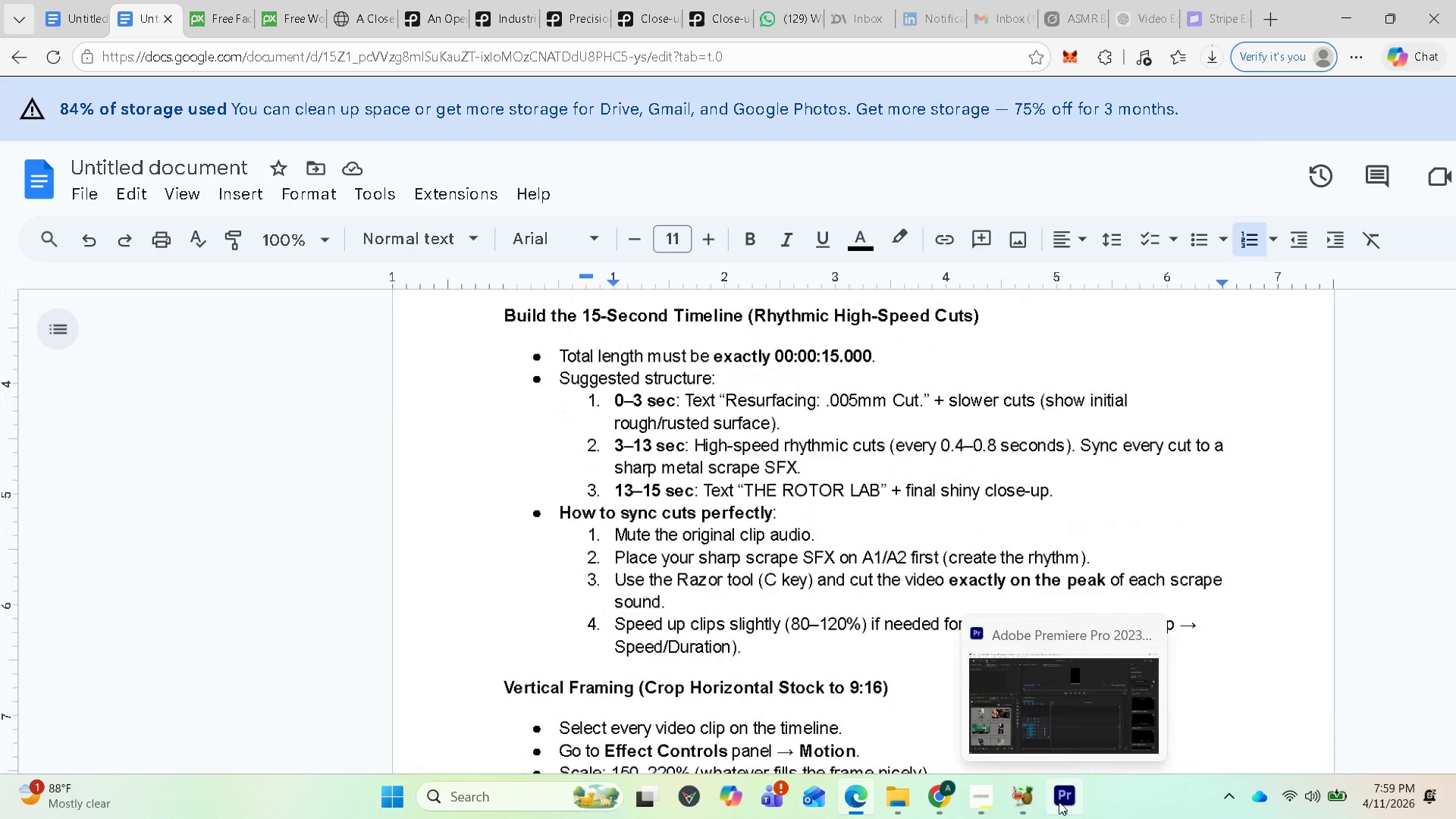 
left_click([984, 801])